 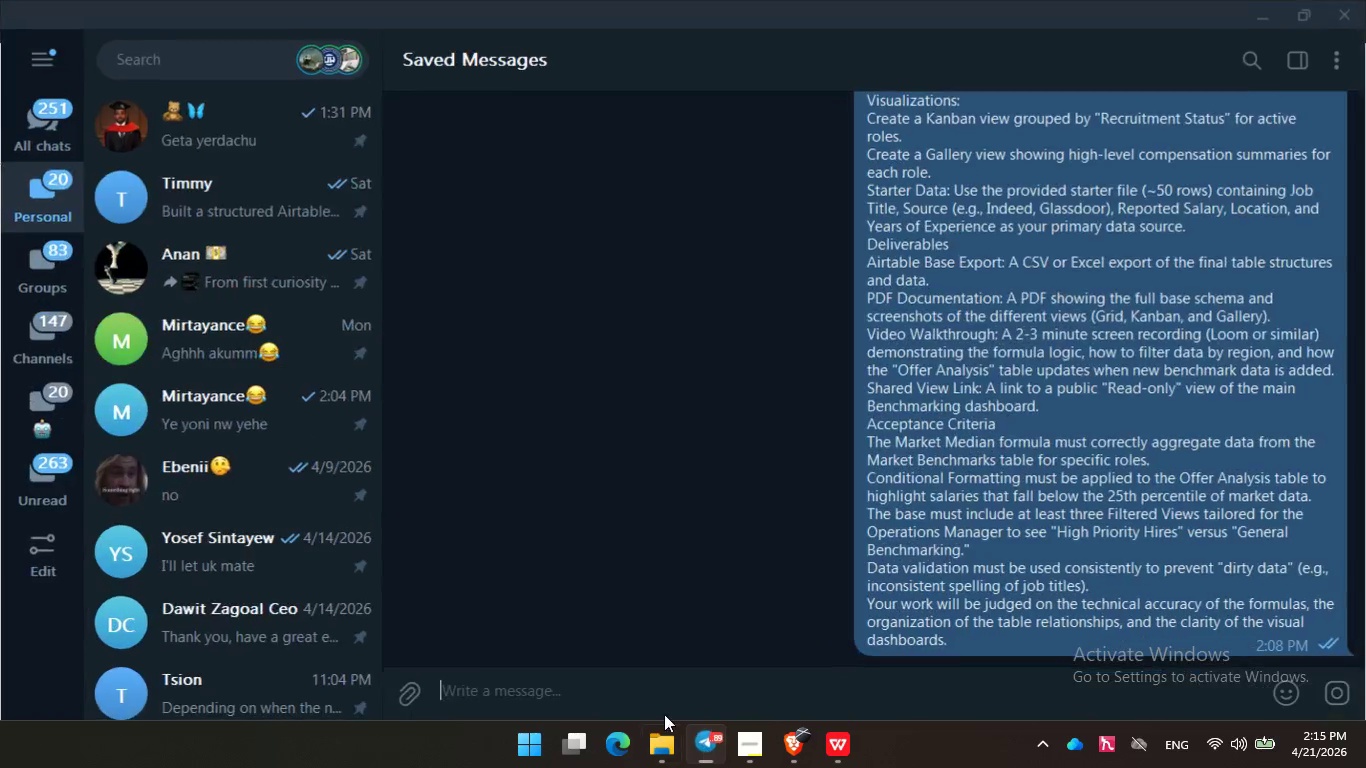 
key(Control+V)
 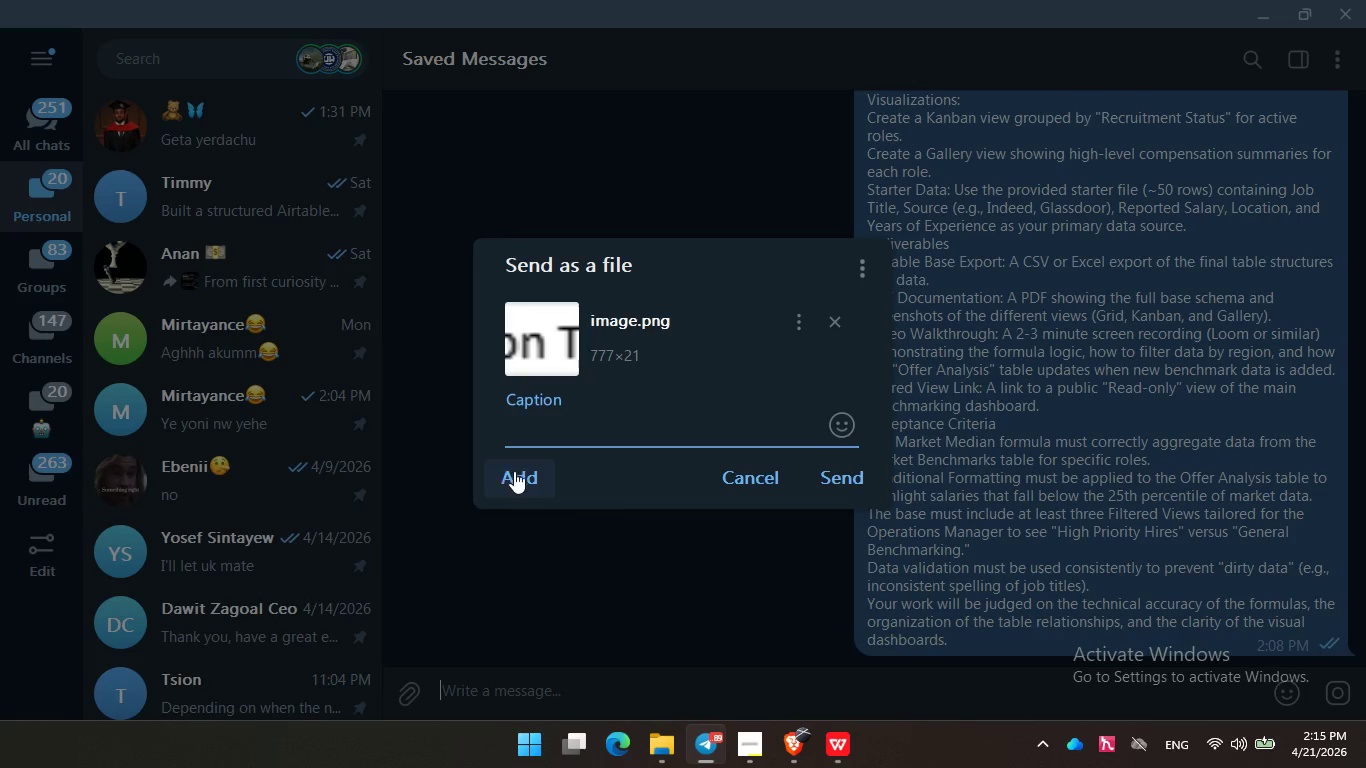 
left_click([761, 469])
 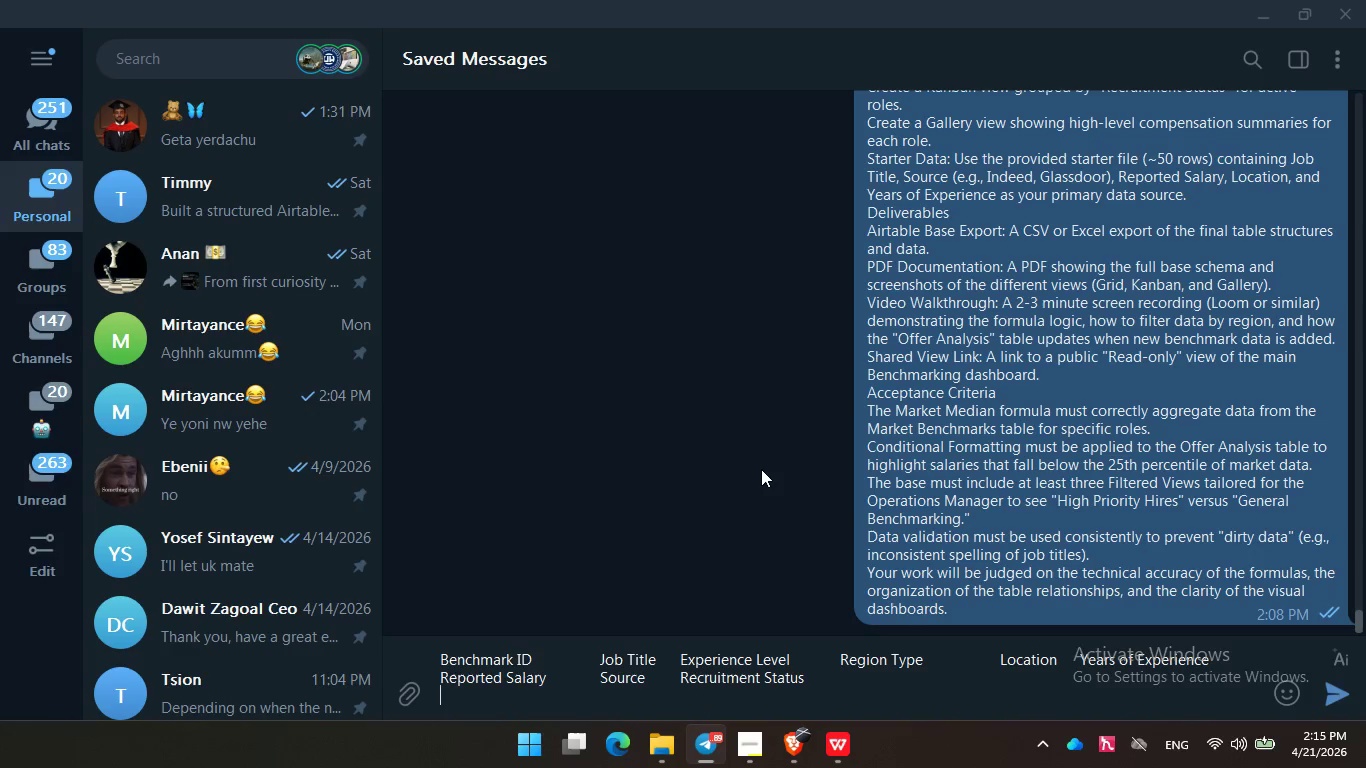 
key(Enter)
 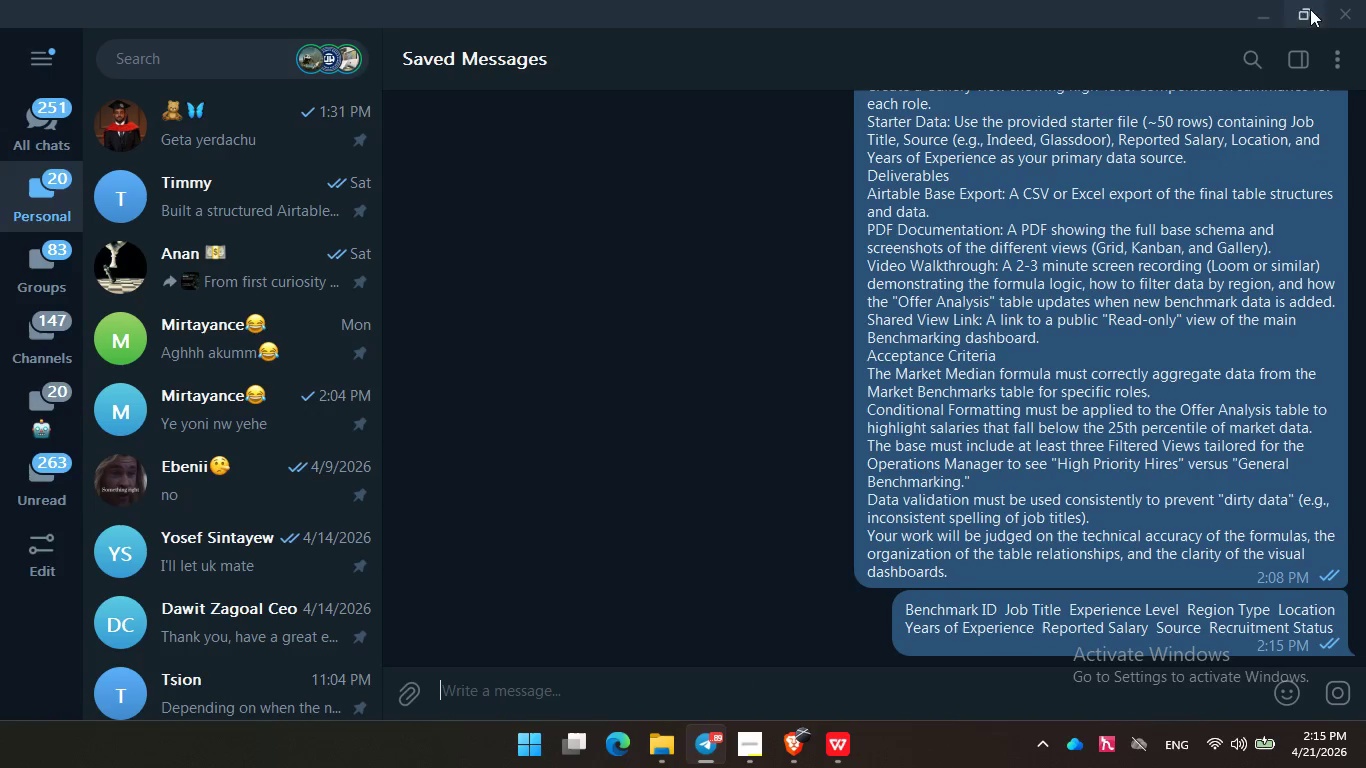 
left_click([1263, 8])